 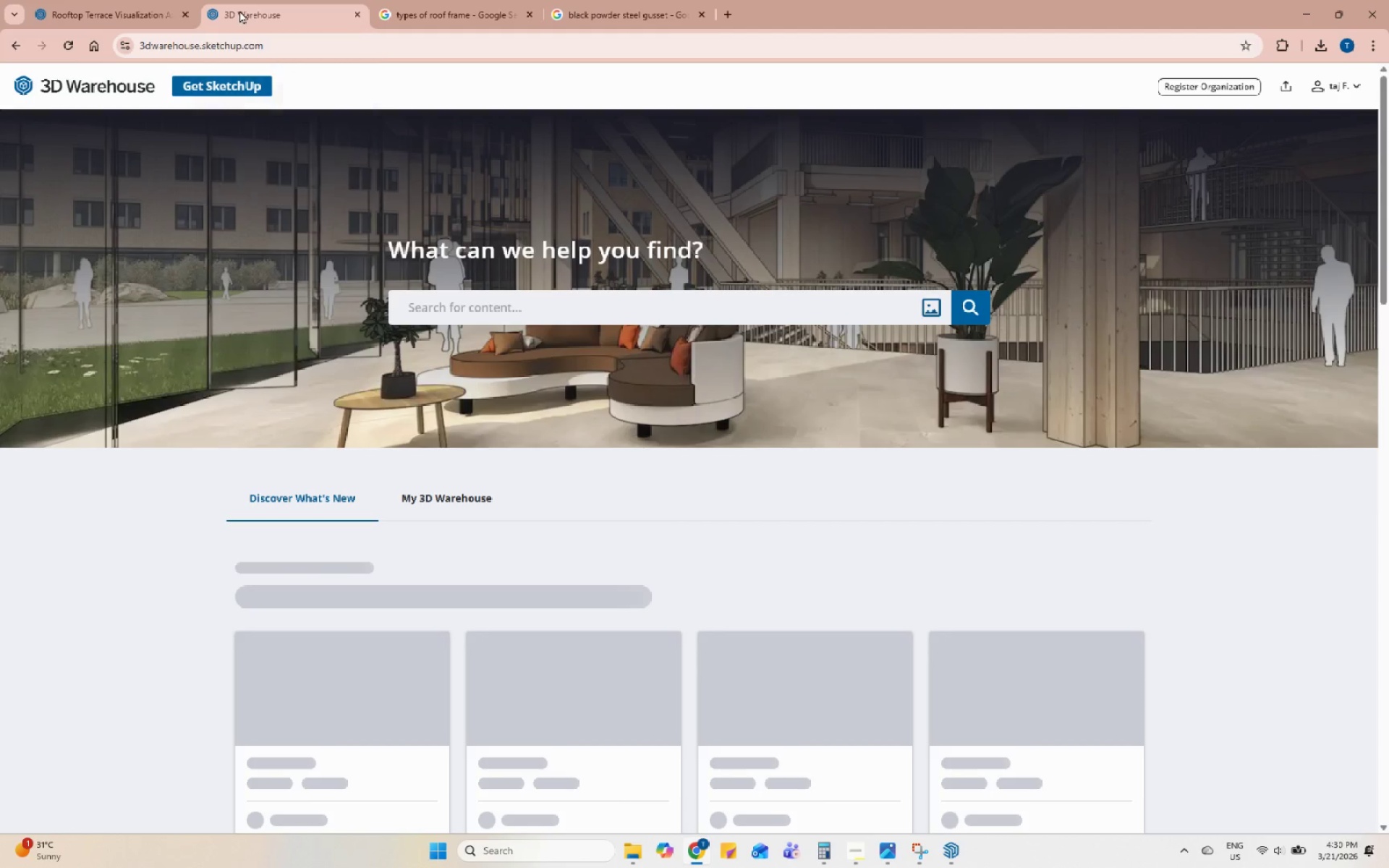 
left_click([427, 307])
 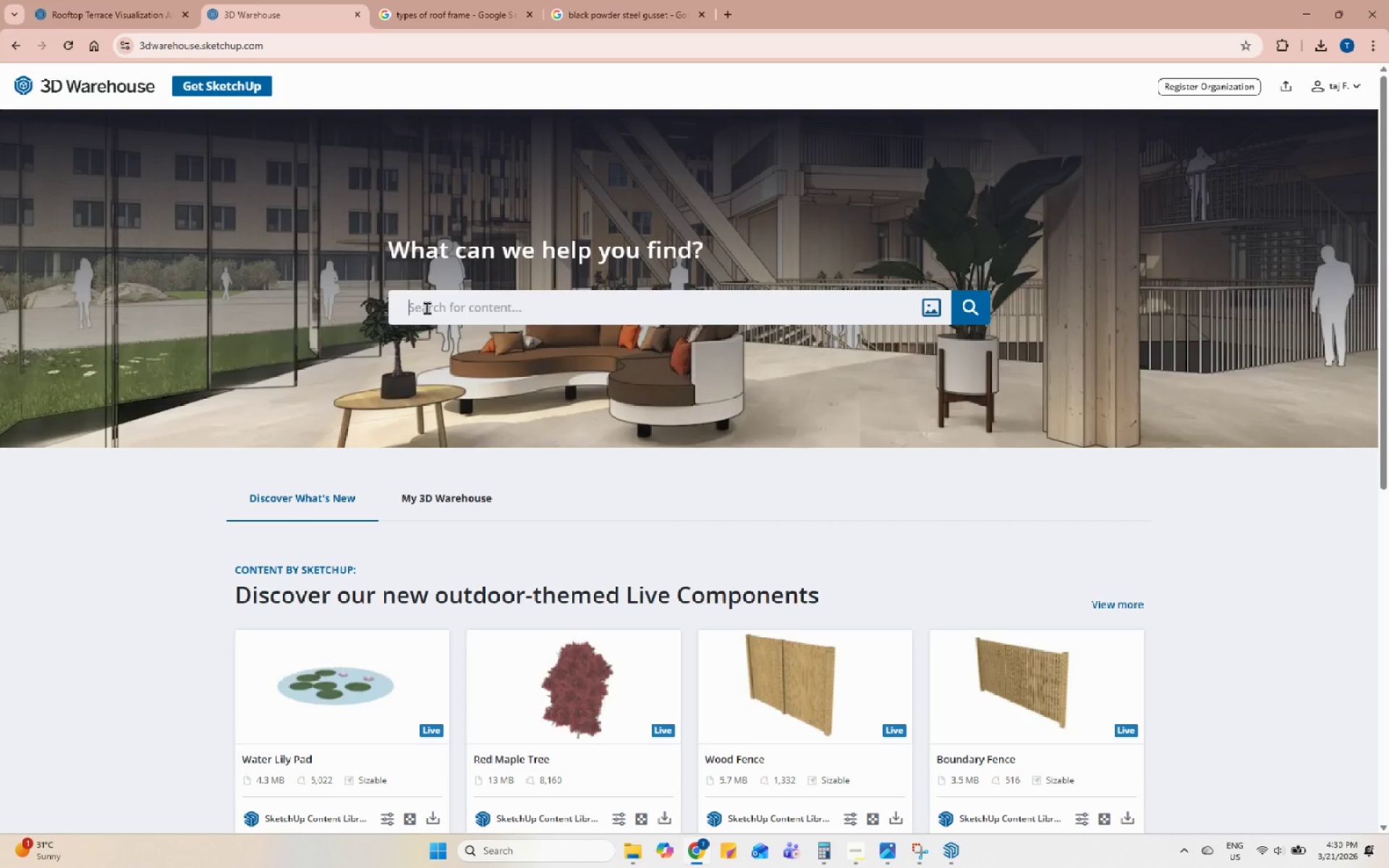 
type(steel gusset)
 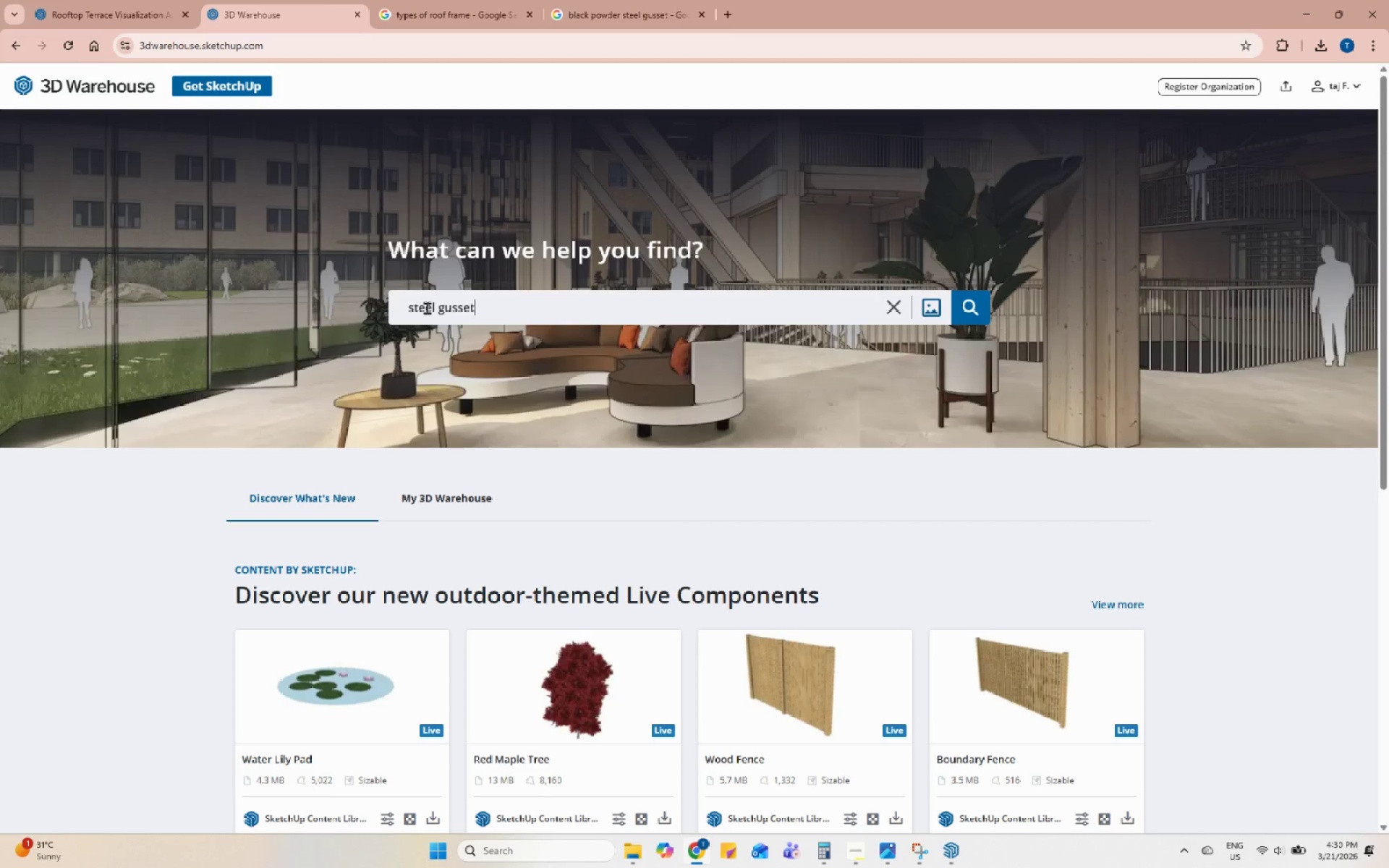 
key(Enter)
 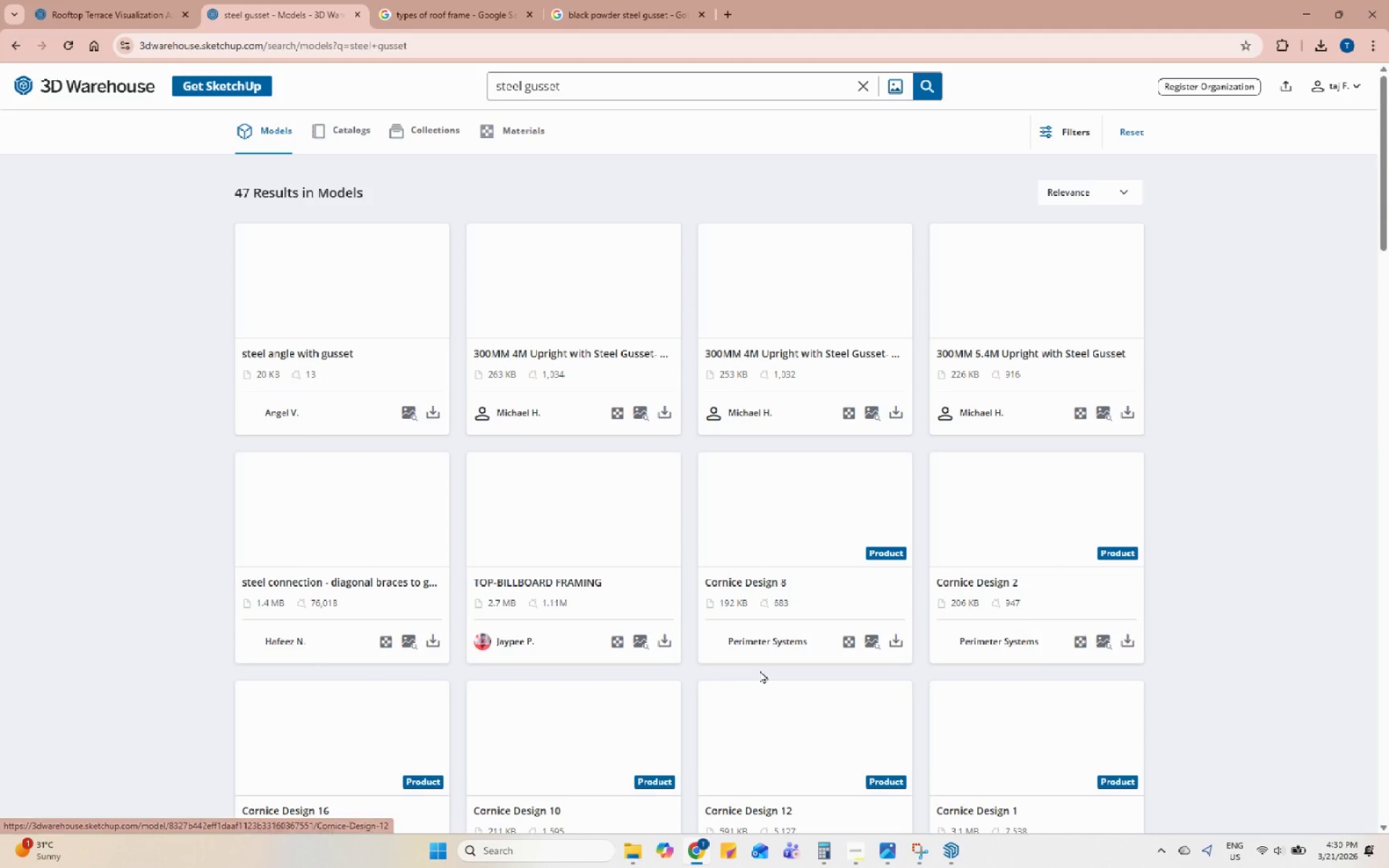 
wait(9.88)
 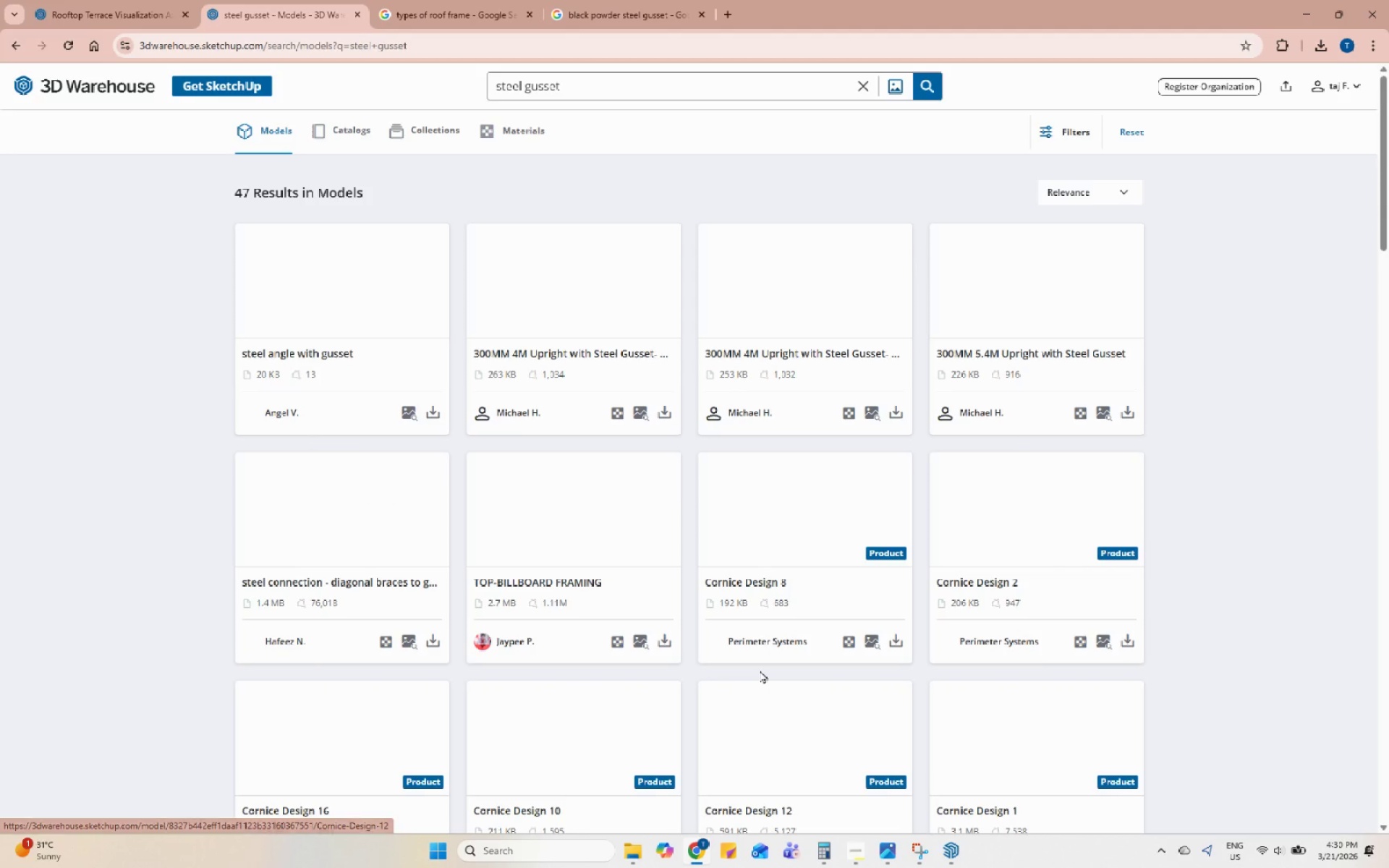 
scroll: coordinate [724, 577], scroll_direction: down, amount: 6.0
 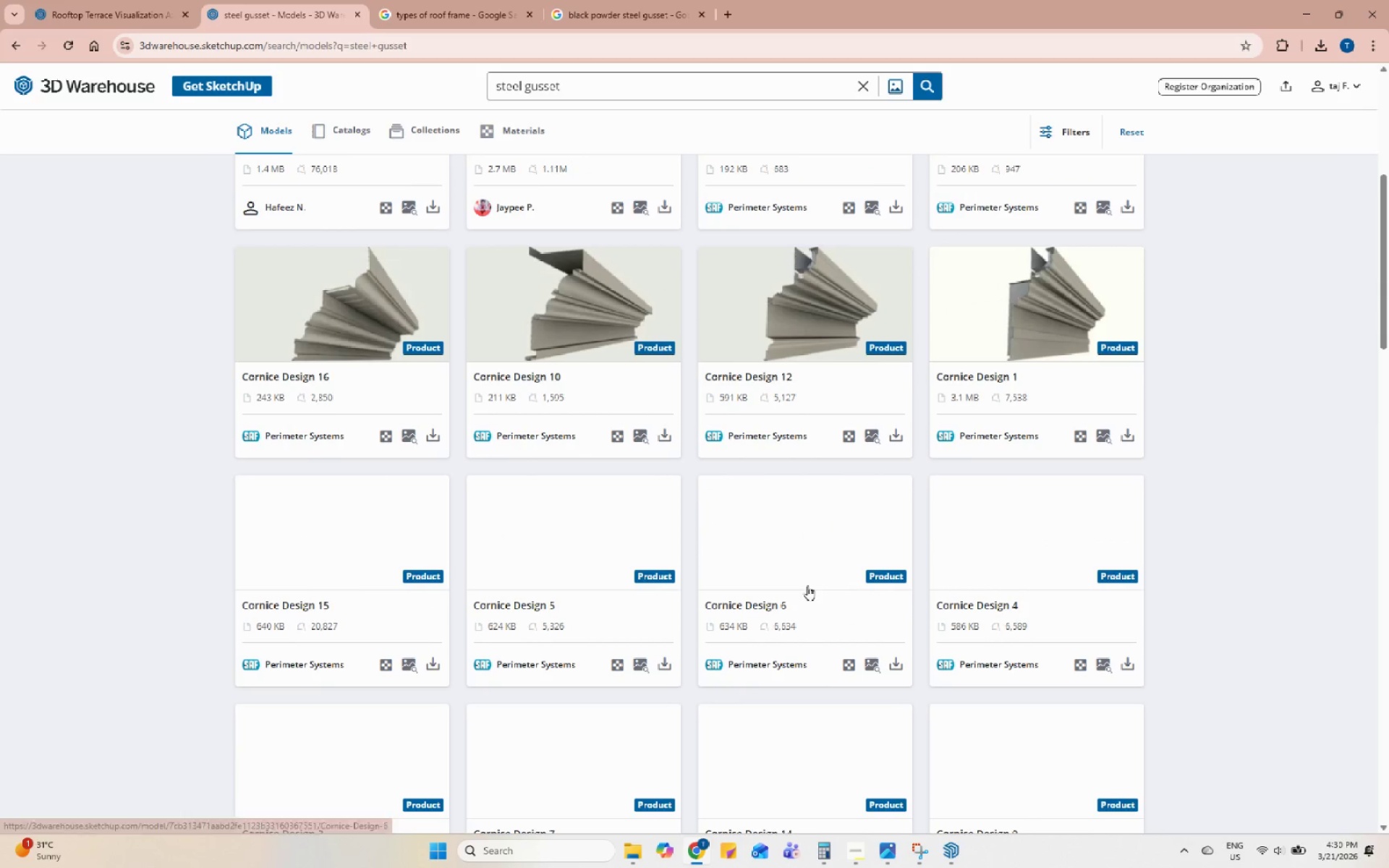 
scroll: coordinate [718, 597], scroll_direction: up, amount: 7.0
 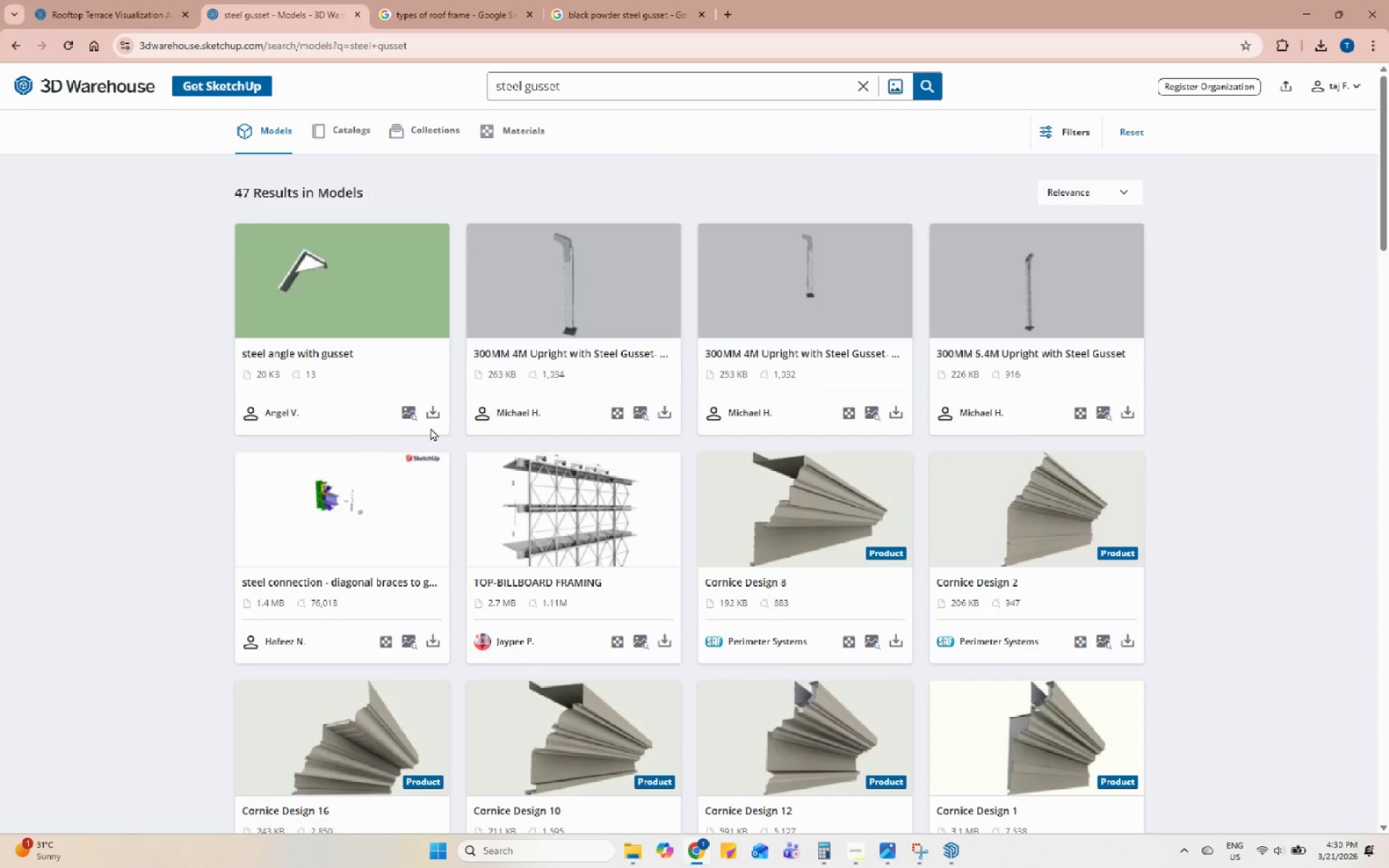 
left_click([438, 417])
 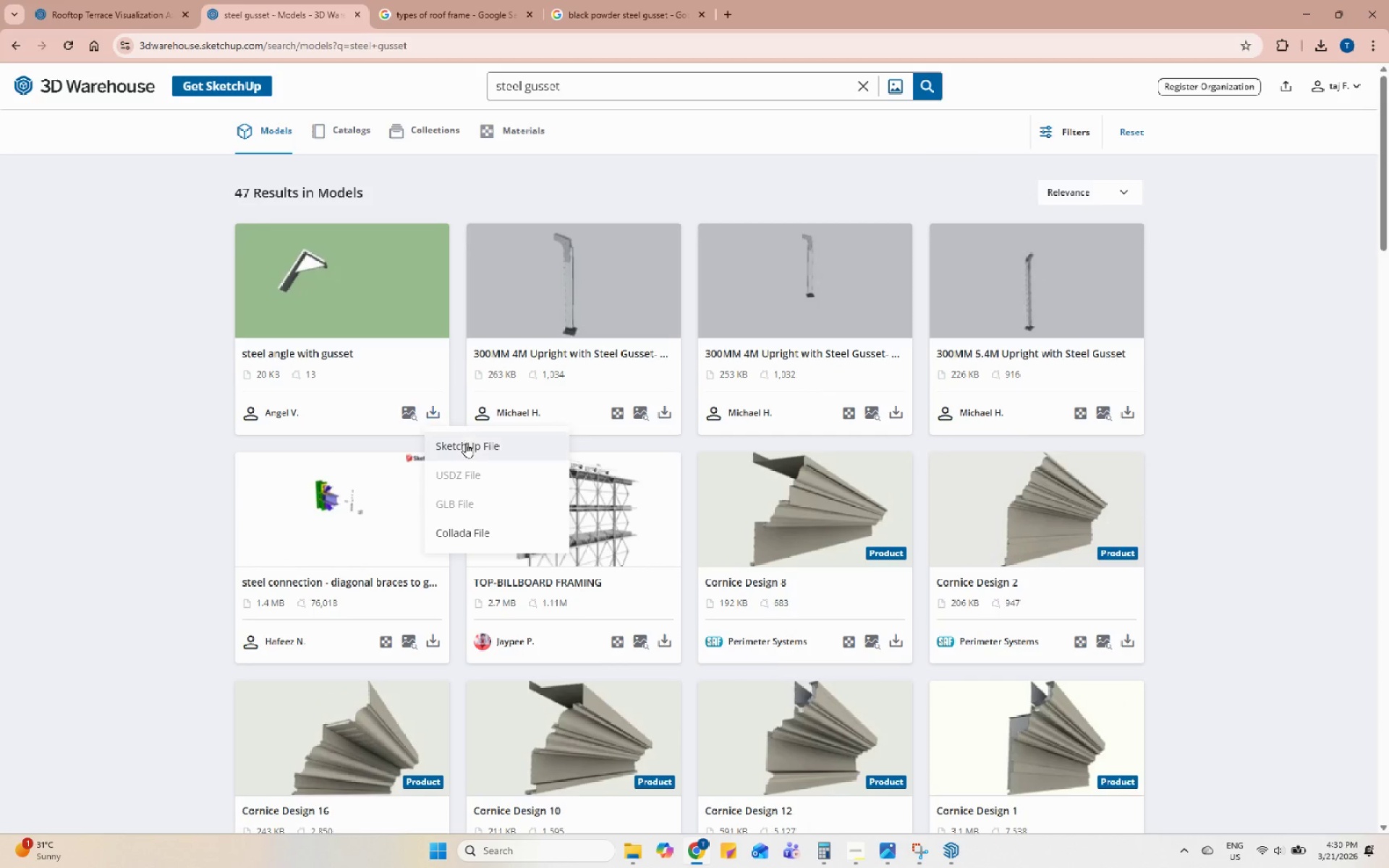 
left_click([473, 447])
 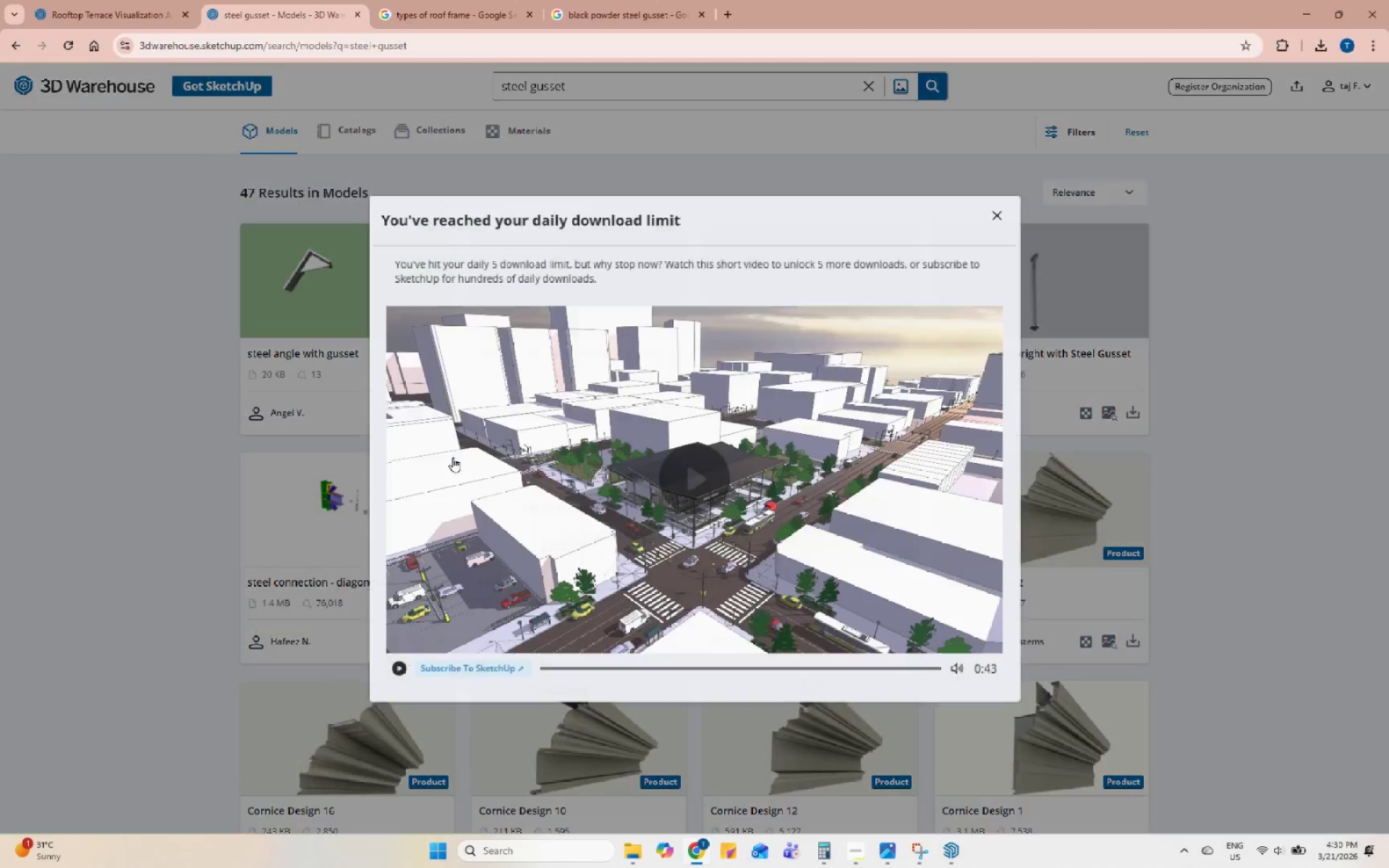 
scroll: coordinate [453, 457], scroll_direction: down, amount: 3.0
 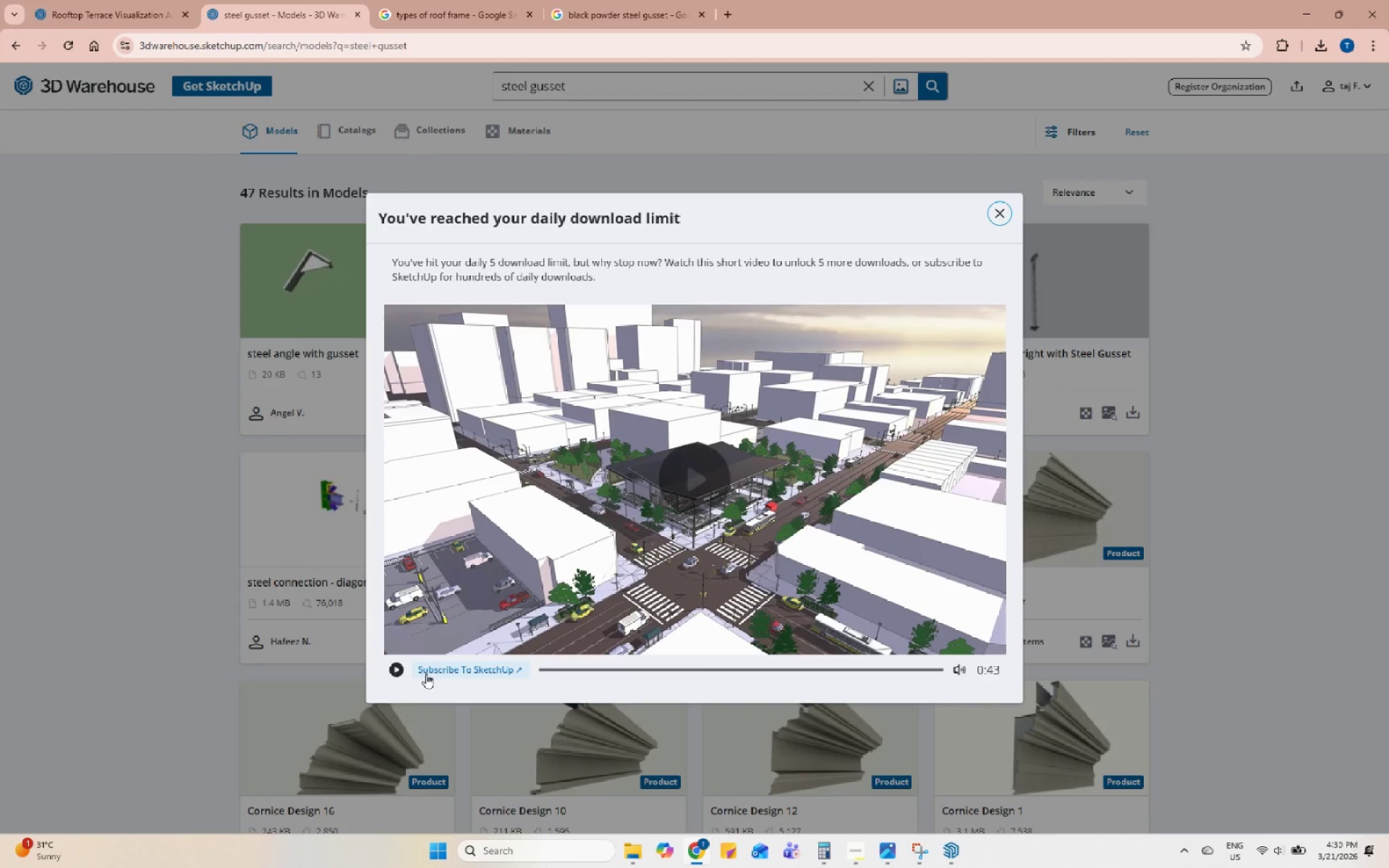 
left_click([402, 672])
 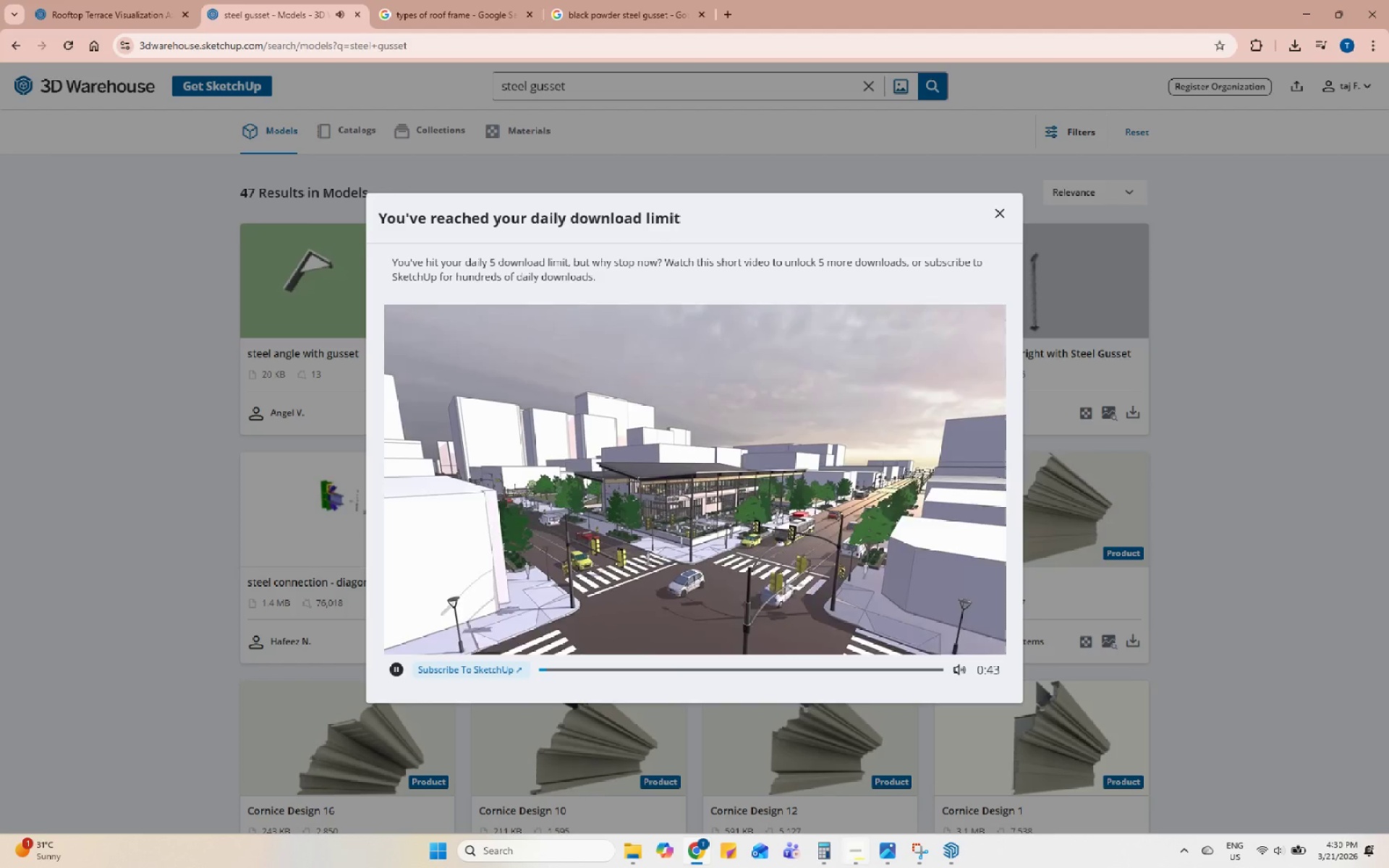 
left_click([859, 863])